 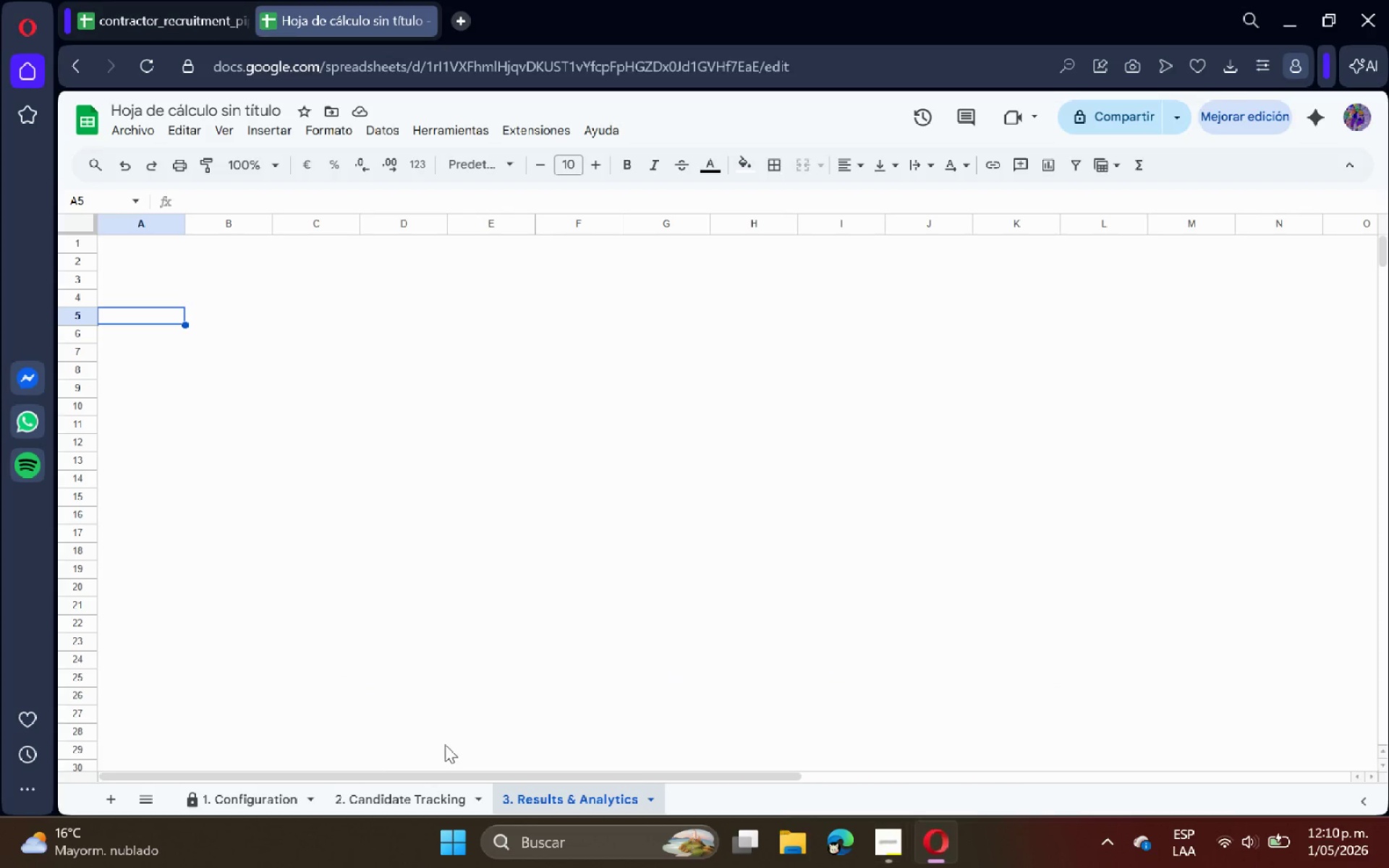 
scroll: coordinate [1158, 331], scroll_direction: up, amount: 6.0
 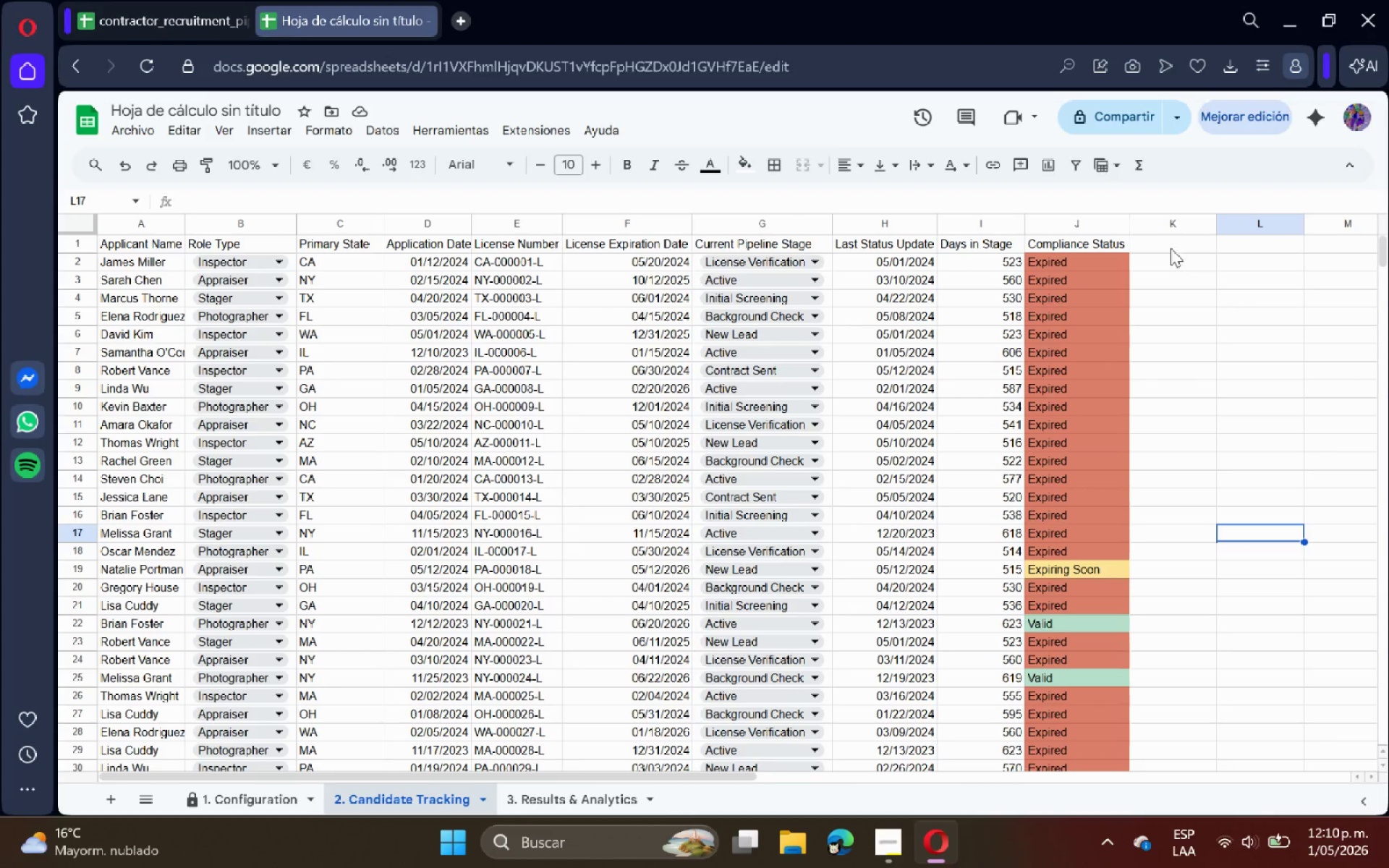 
type(Stale alert)
 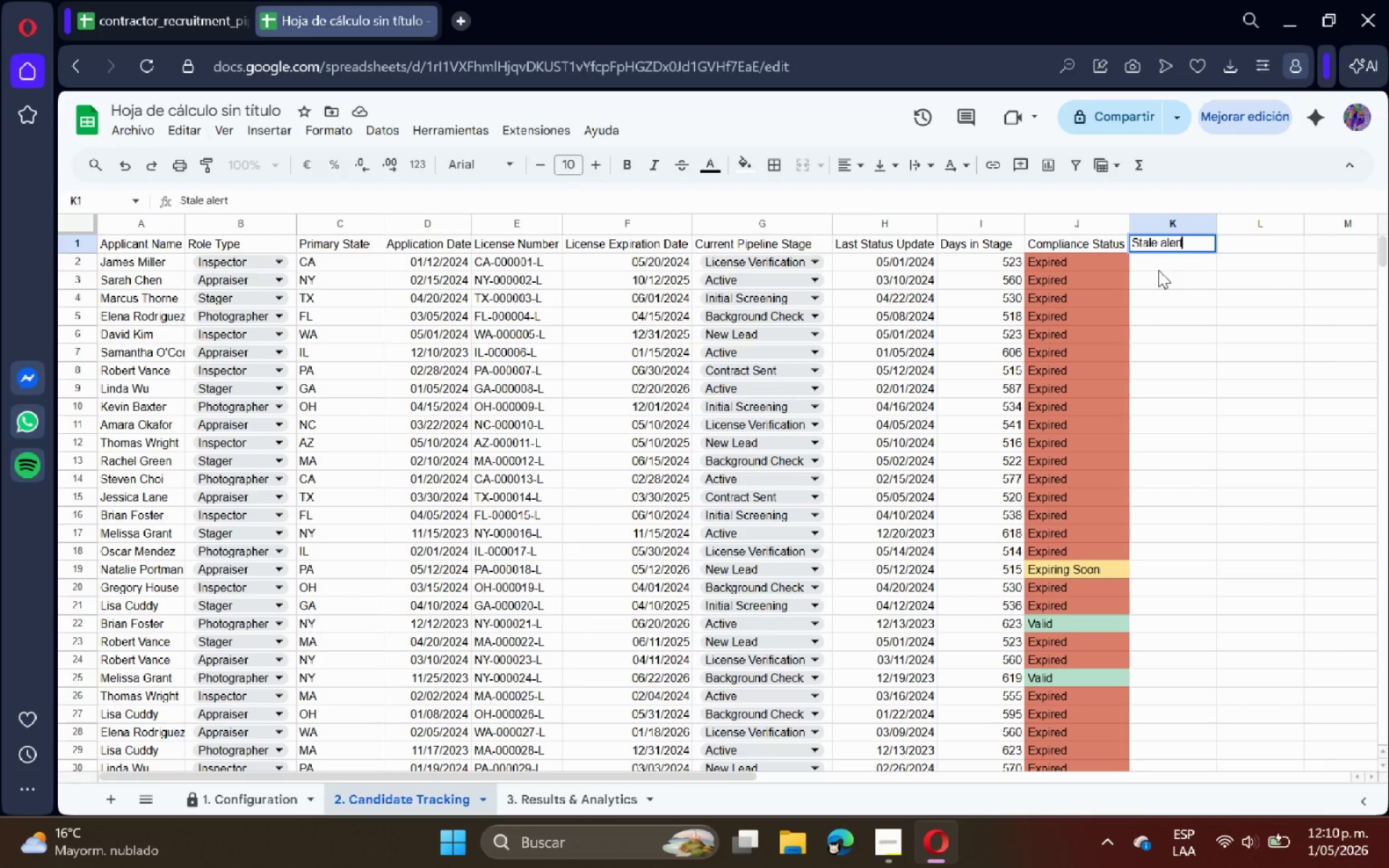 
key(Enter)
 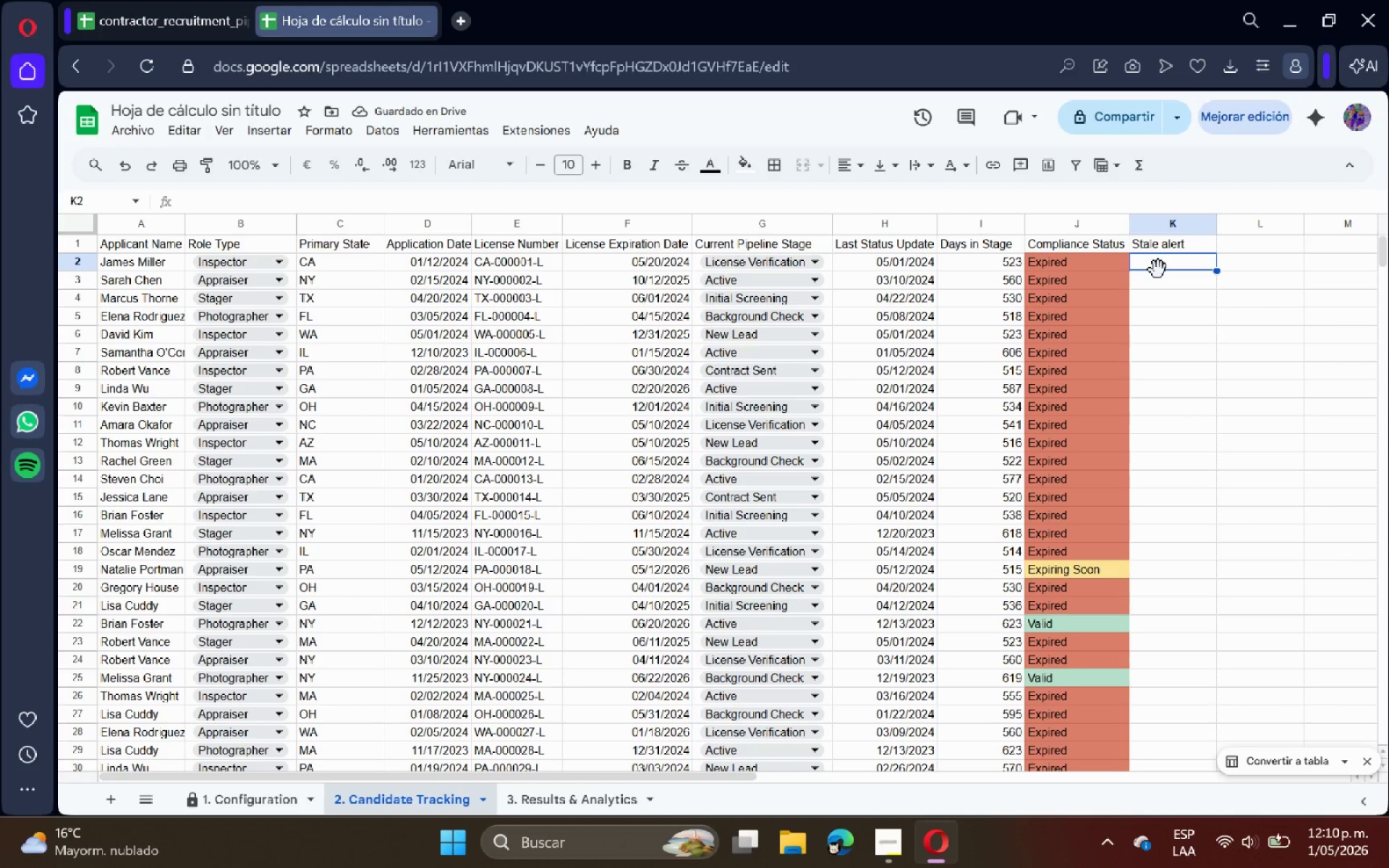 
type()IF*AND*G2[Break][Break]@Active@< i2)
key(Backspace)
key(Backspace)
type(I2[Break]10(< @Stalled@< @On Track@()
 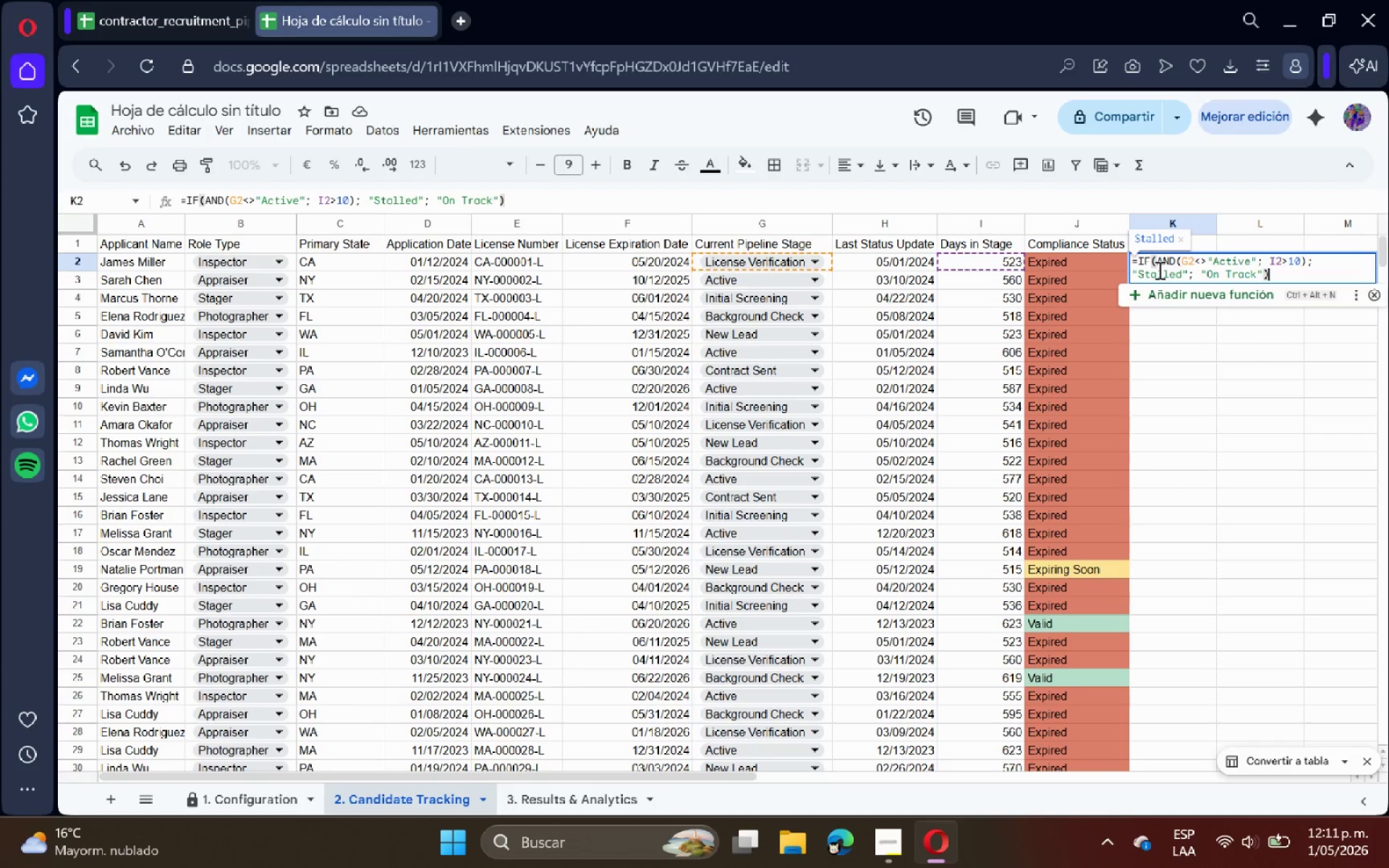 
key(Enter)
 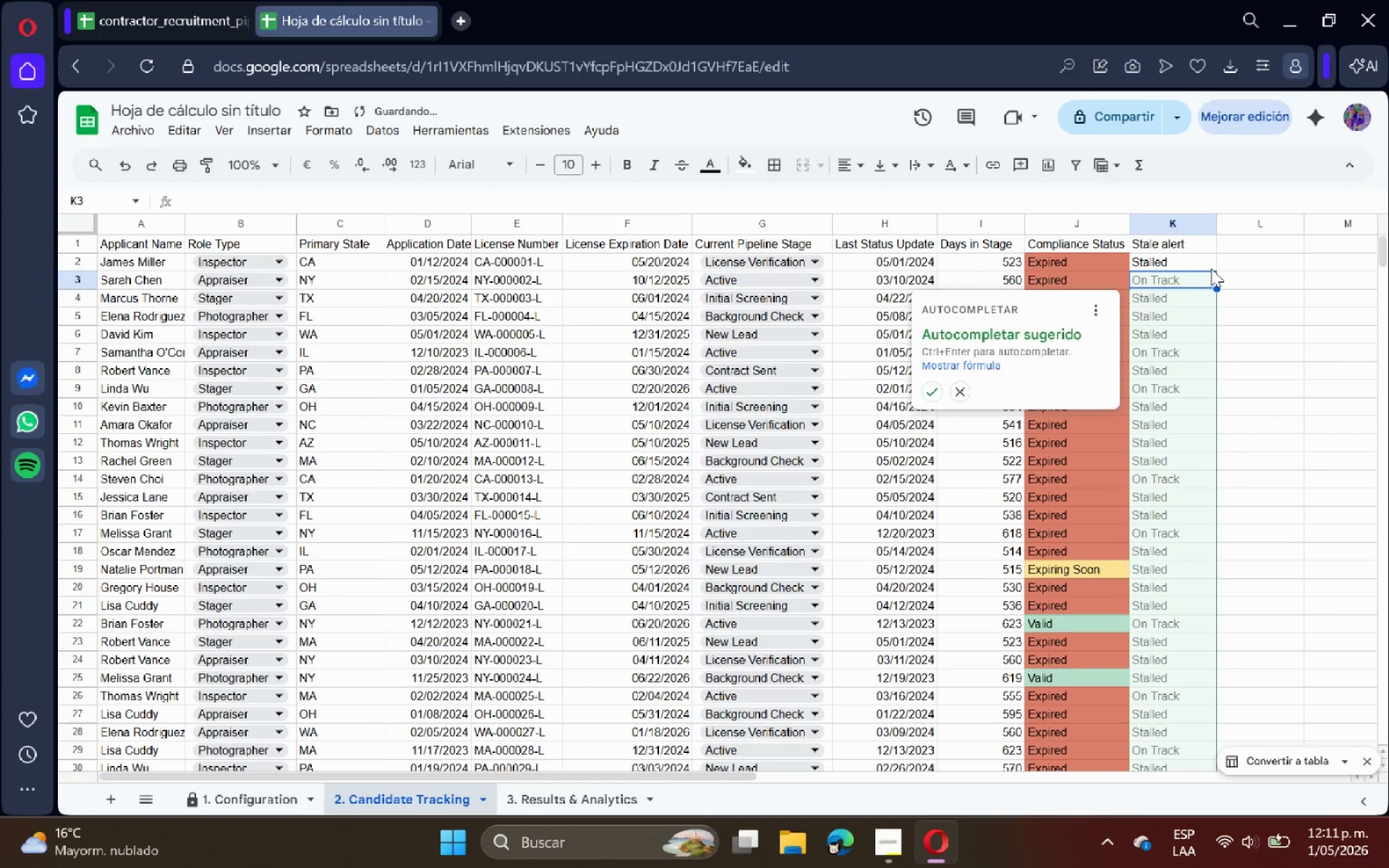 
left_click([1190, 263])
 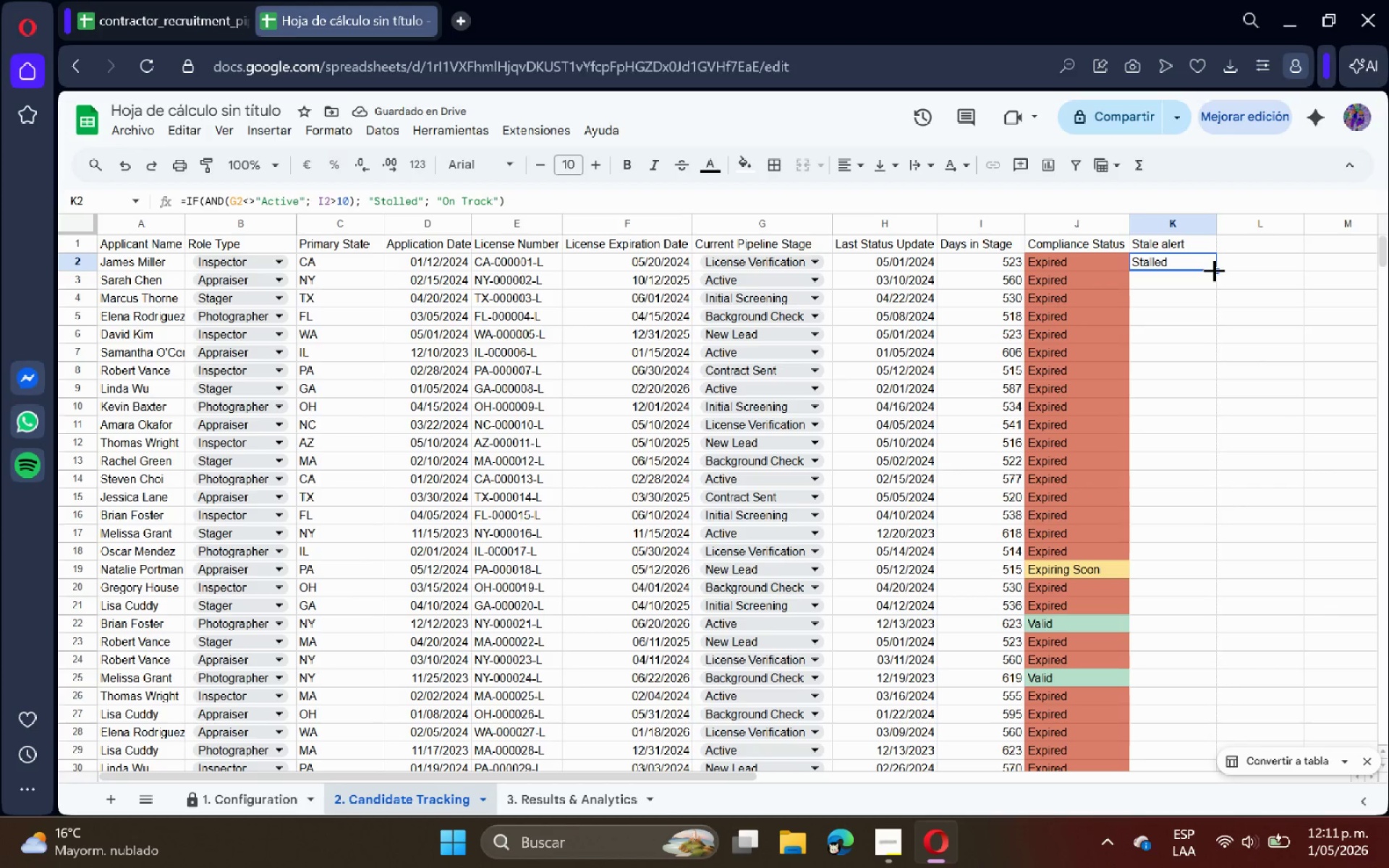 
left_click_drag(start_coordinate=[1214, 270], to_coordinate=[1188, 315])
 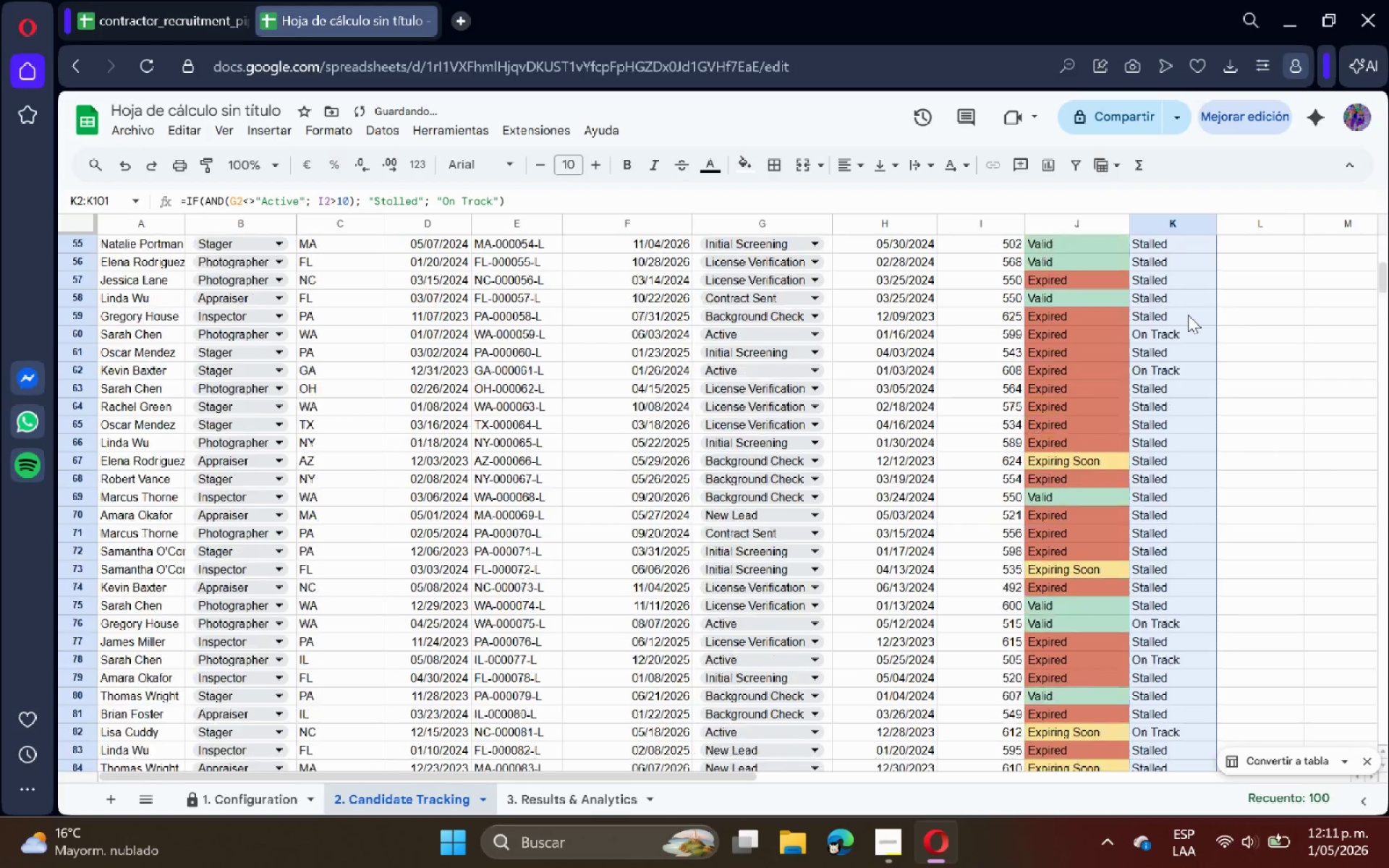 
scroll: coordinate [1195, 514], scroll_direction: down, amount: 16.0
 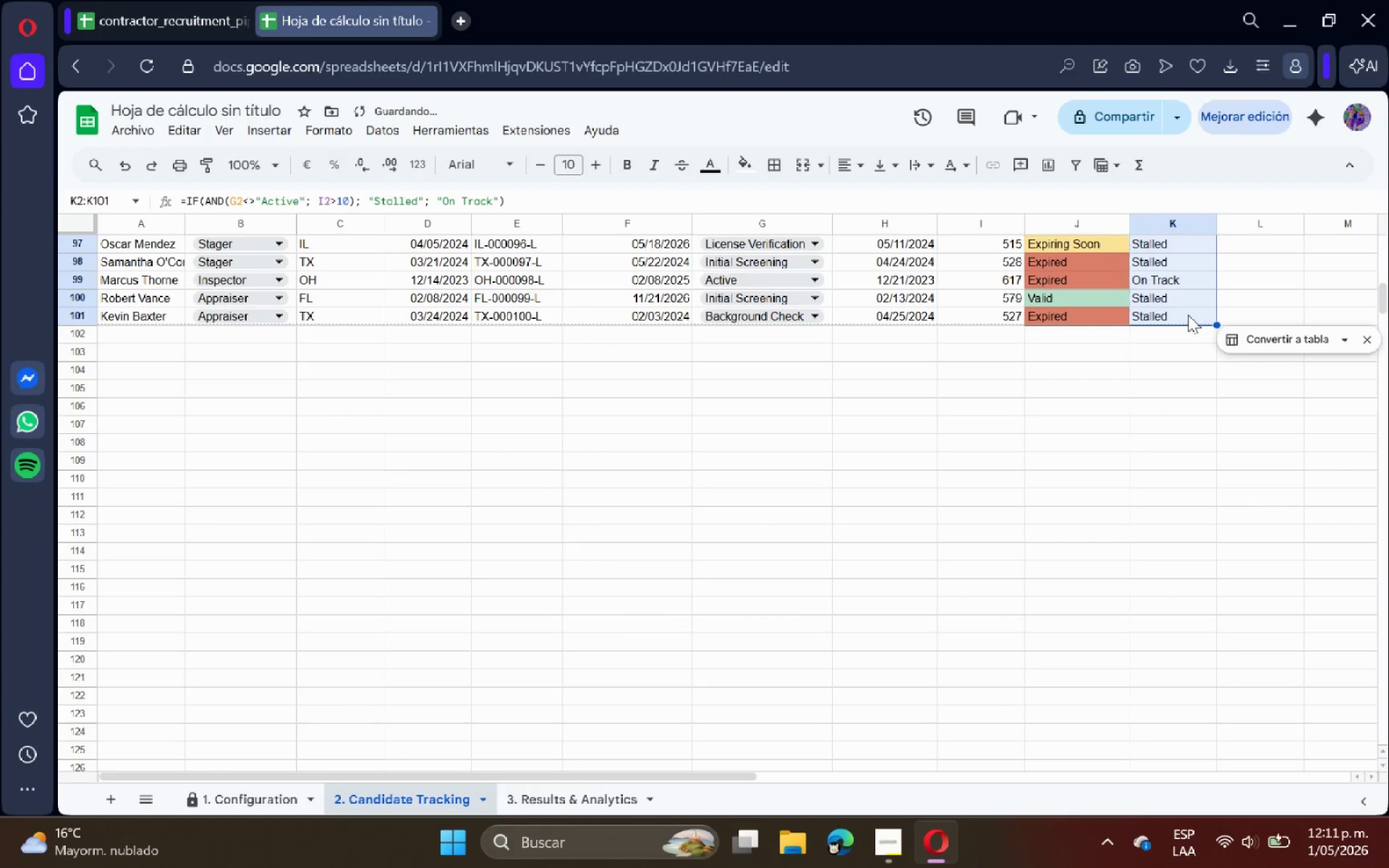 
left_click([1244, 302])
 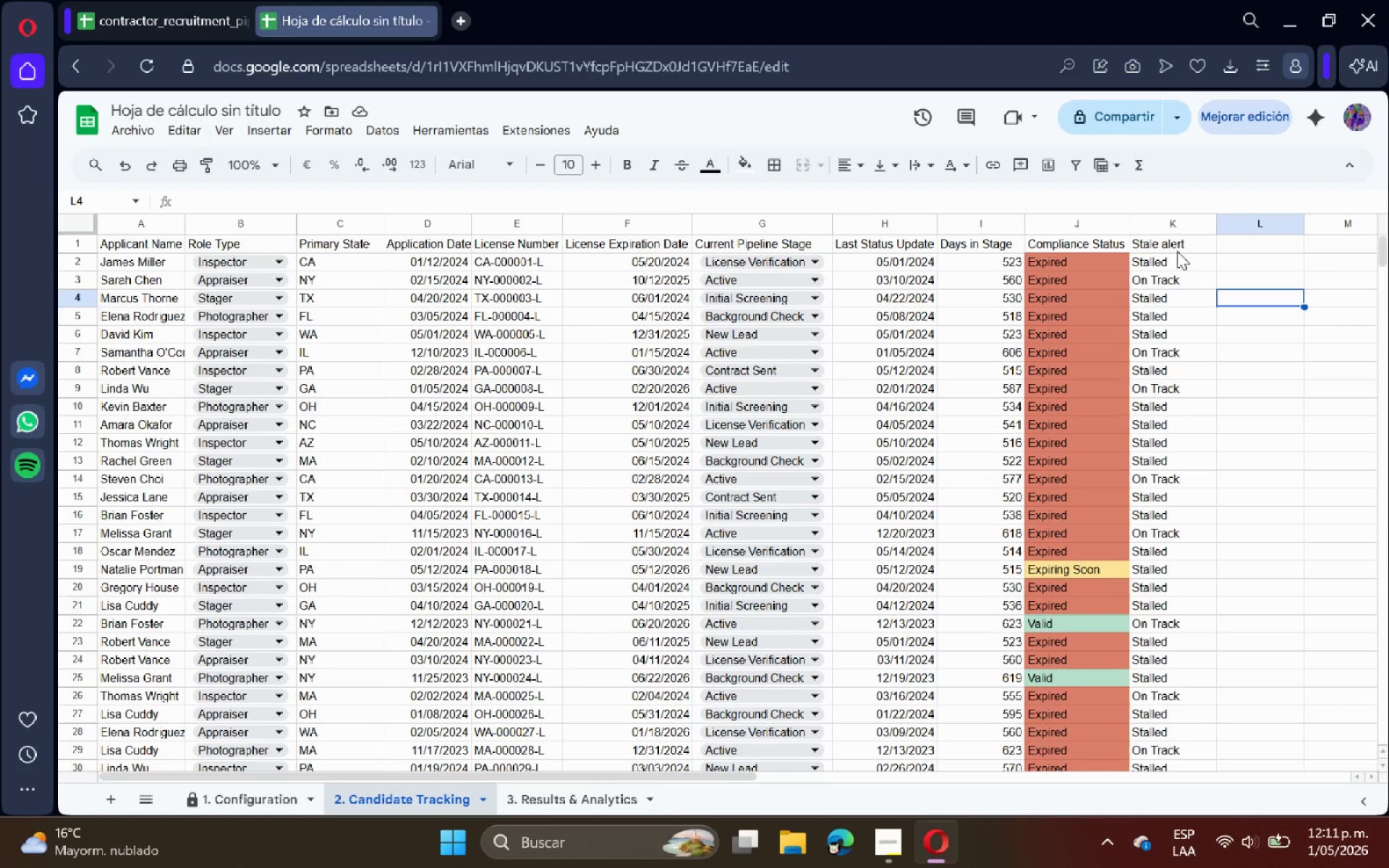 
scroll: coordinate [1191, 314], scroll_direction: up, amount: 31.0
 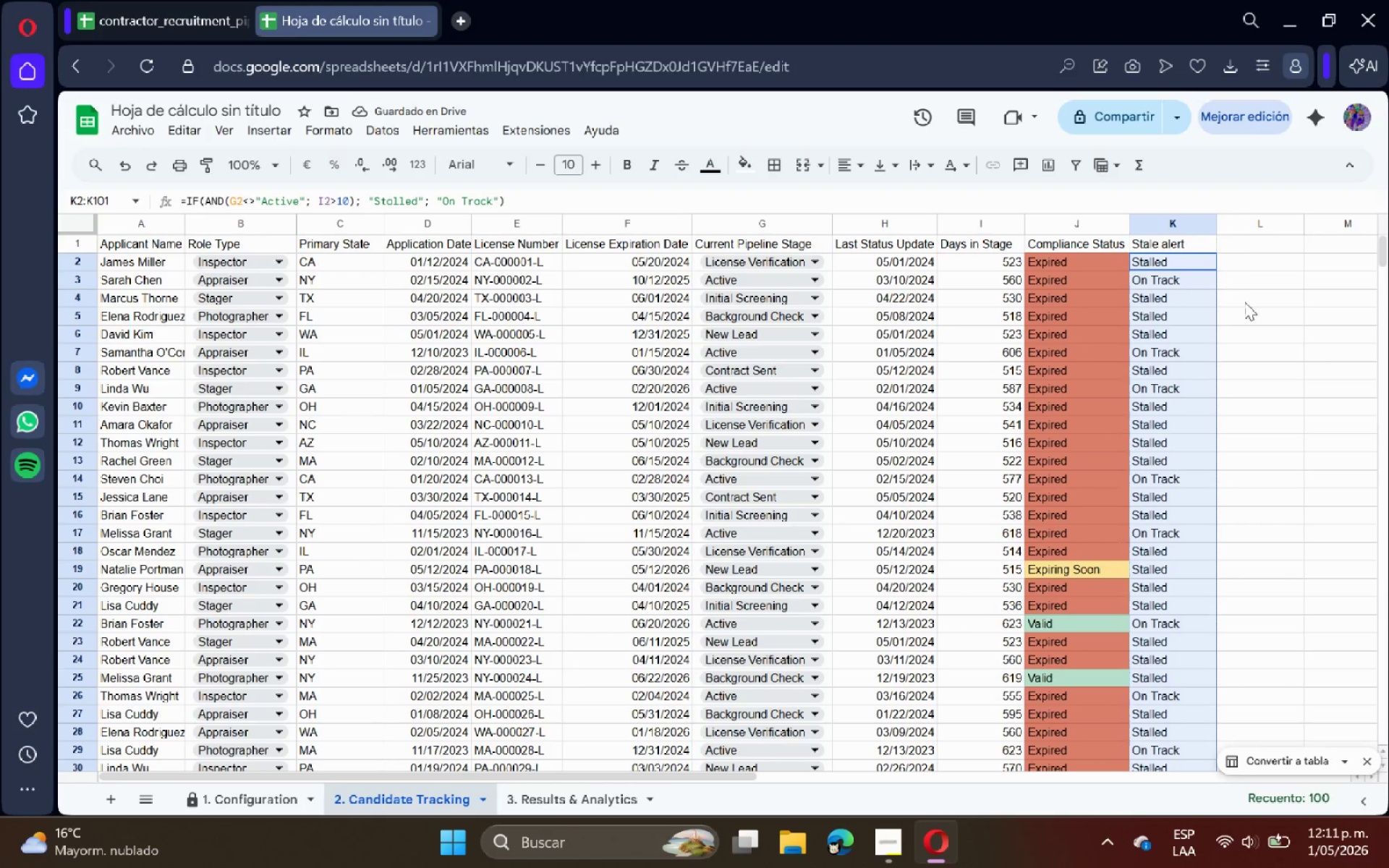 
double_click([1163, 245])
 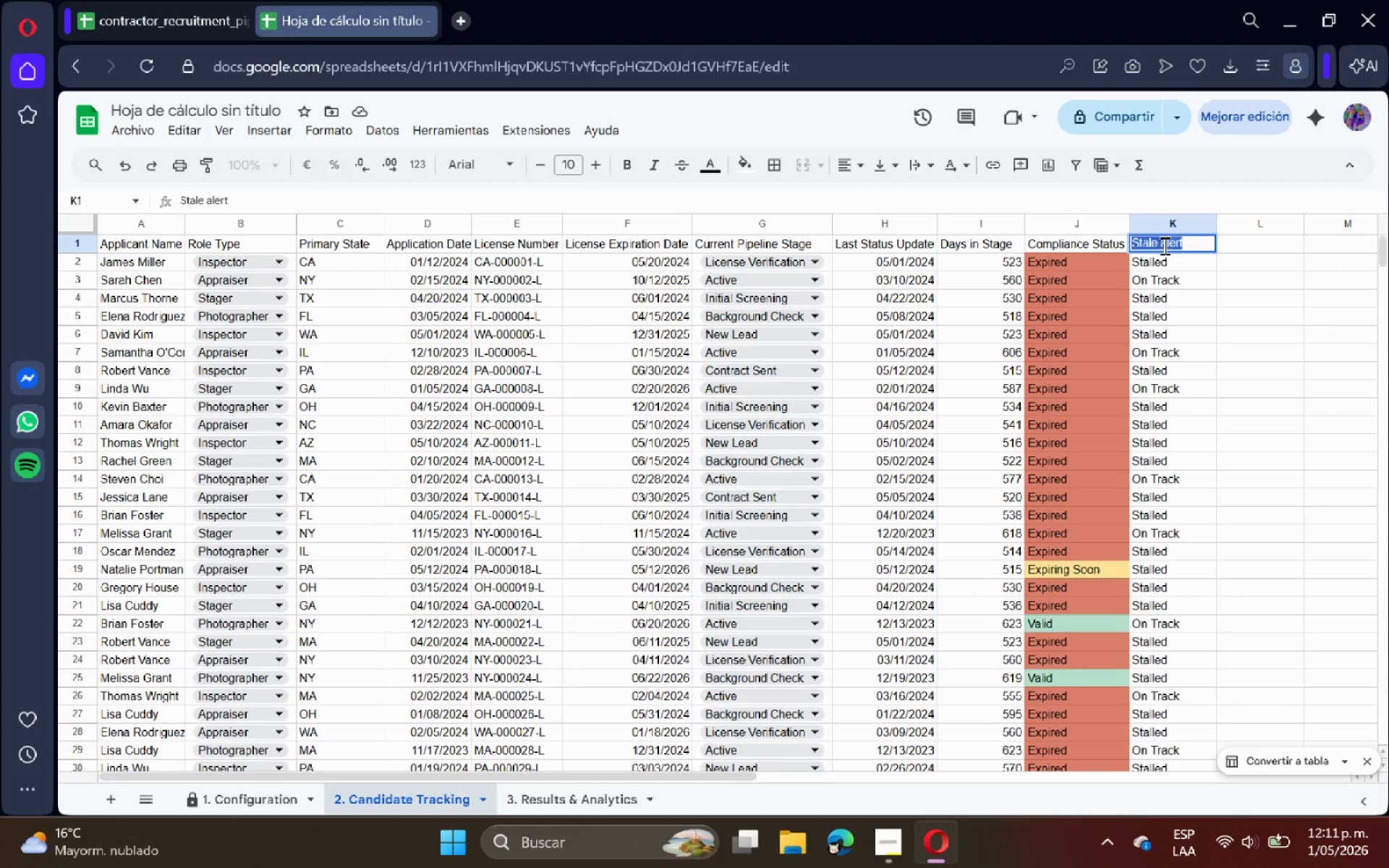 
triple_click([1163, 245])
 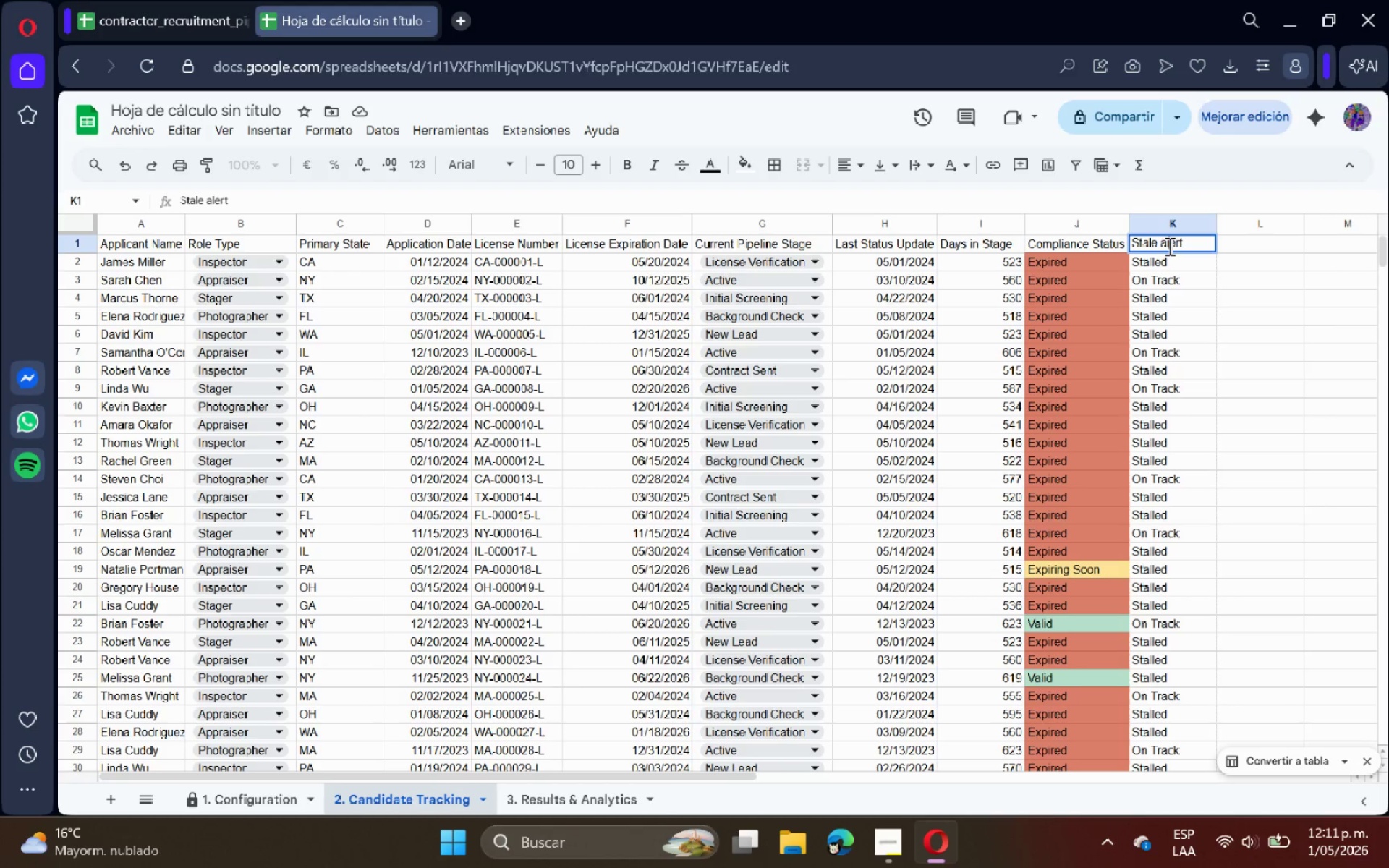 
double_click([1167, 244])
 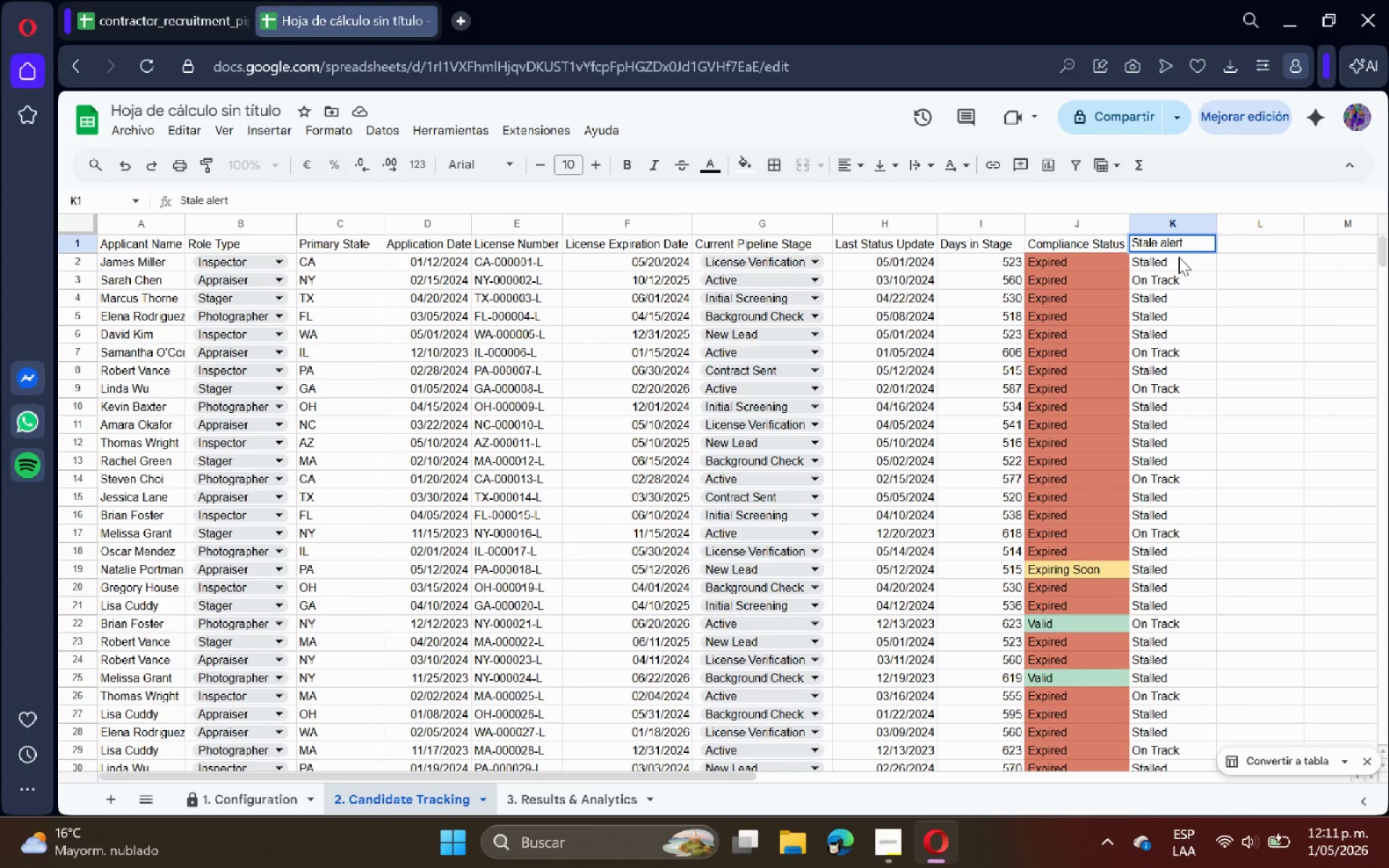 
key(Backspace)
 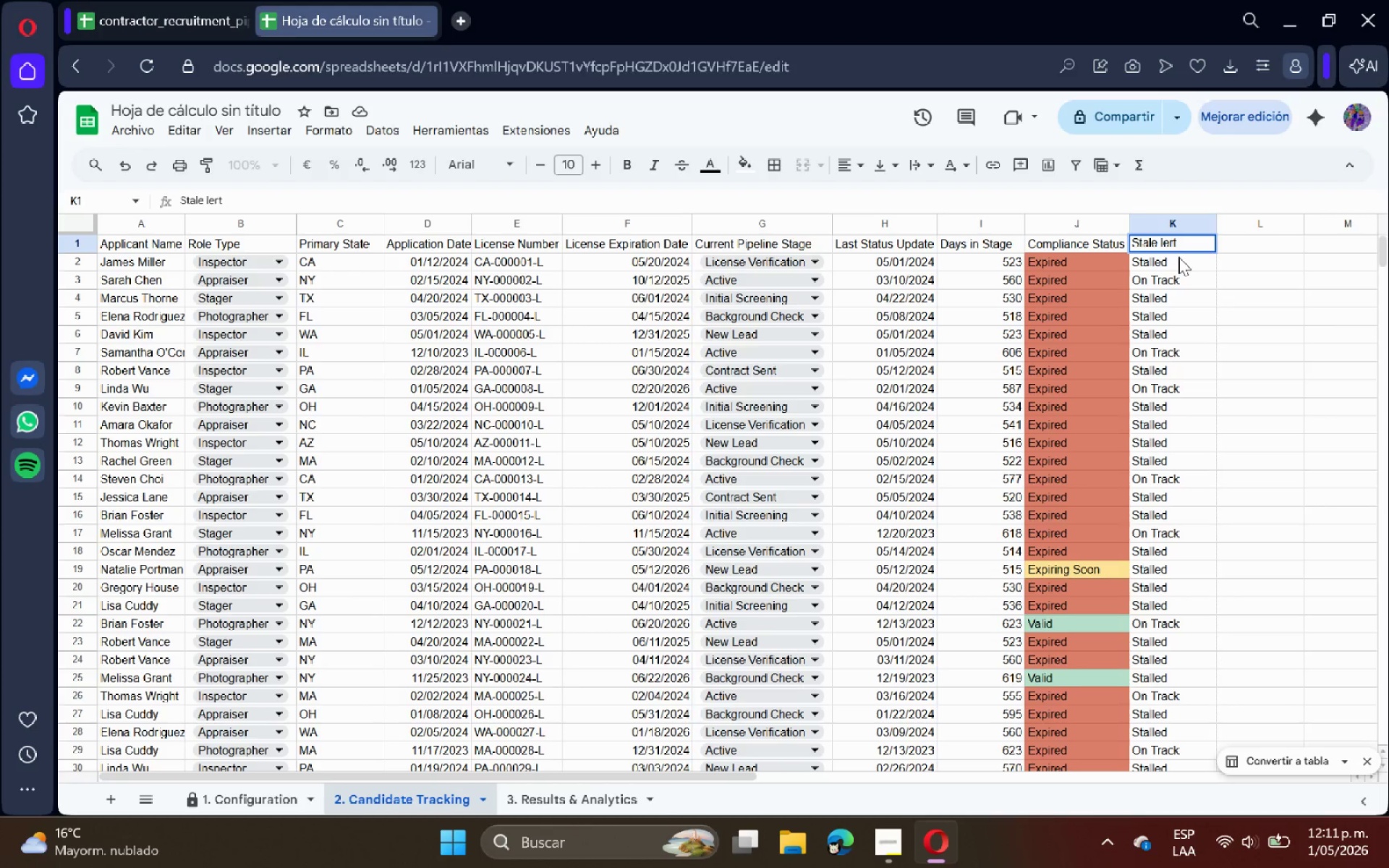 
key(Shift+ShiftRight)
 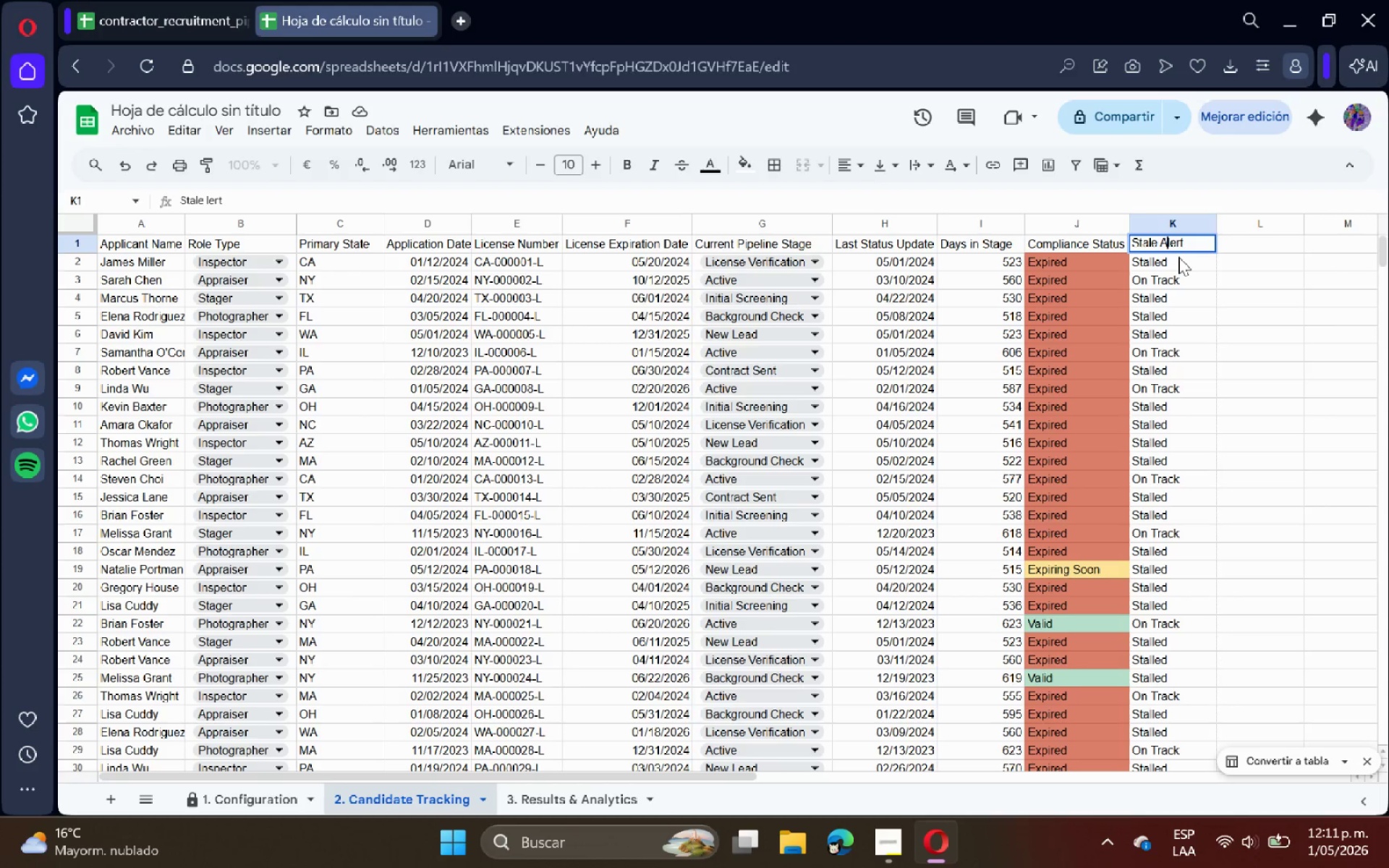 
key(Shift+A)
 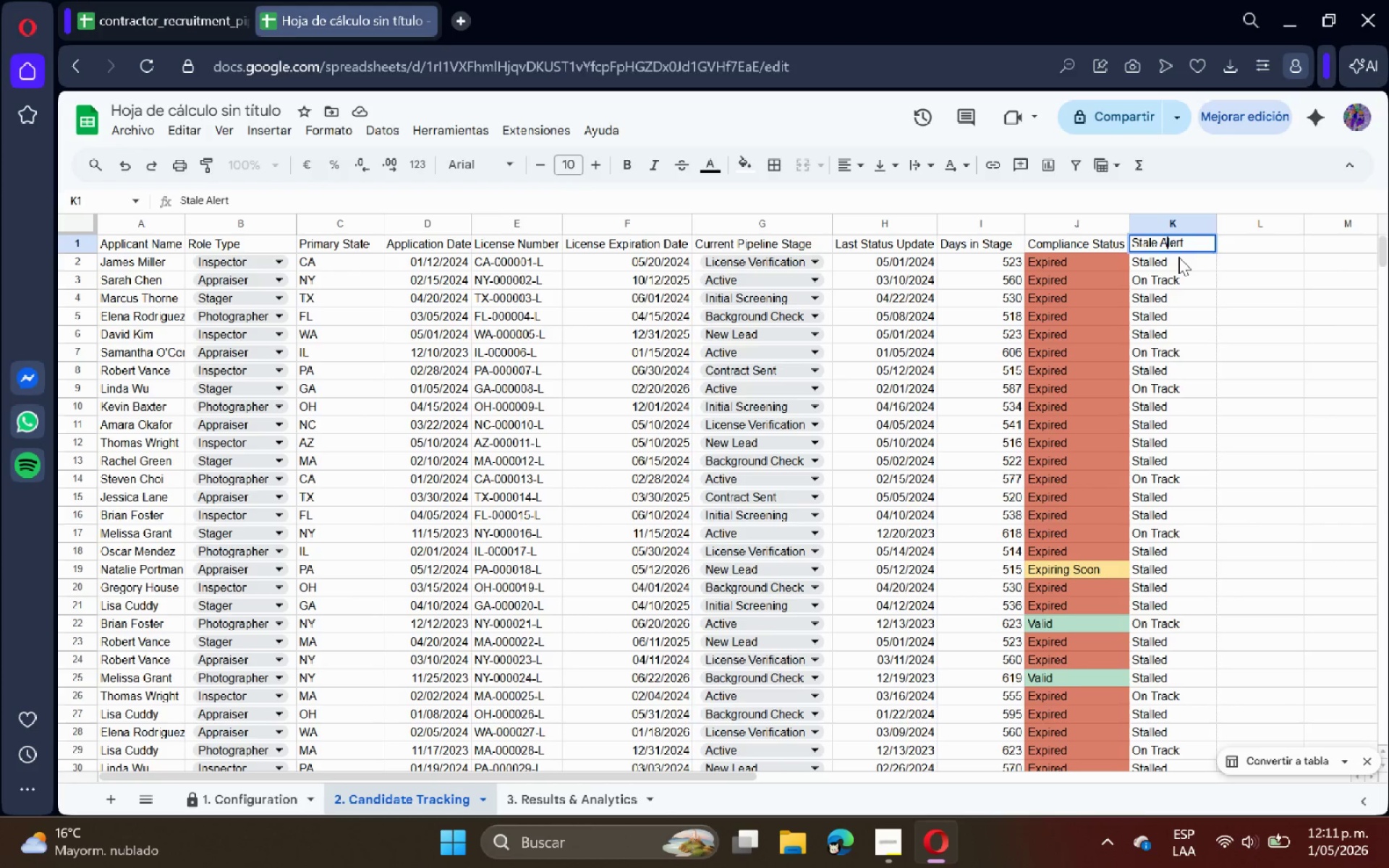 
key(Enter)
 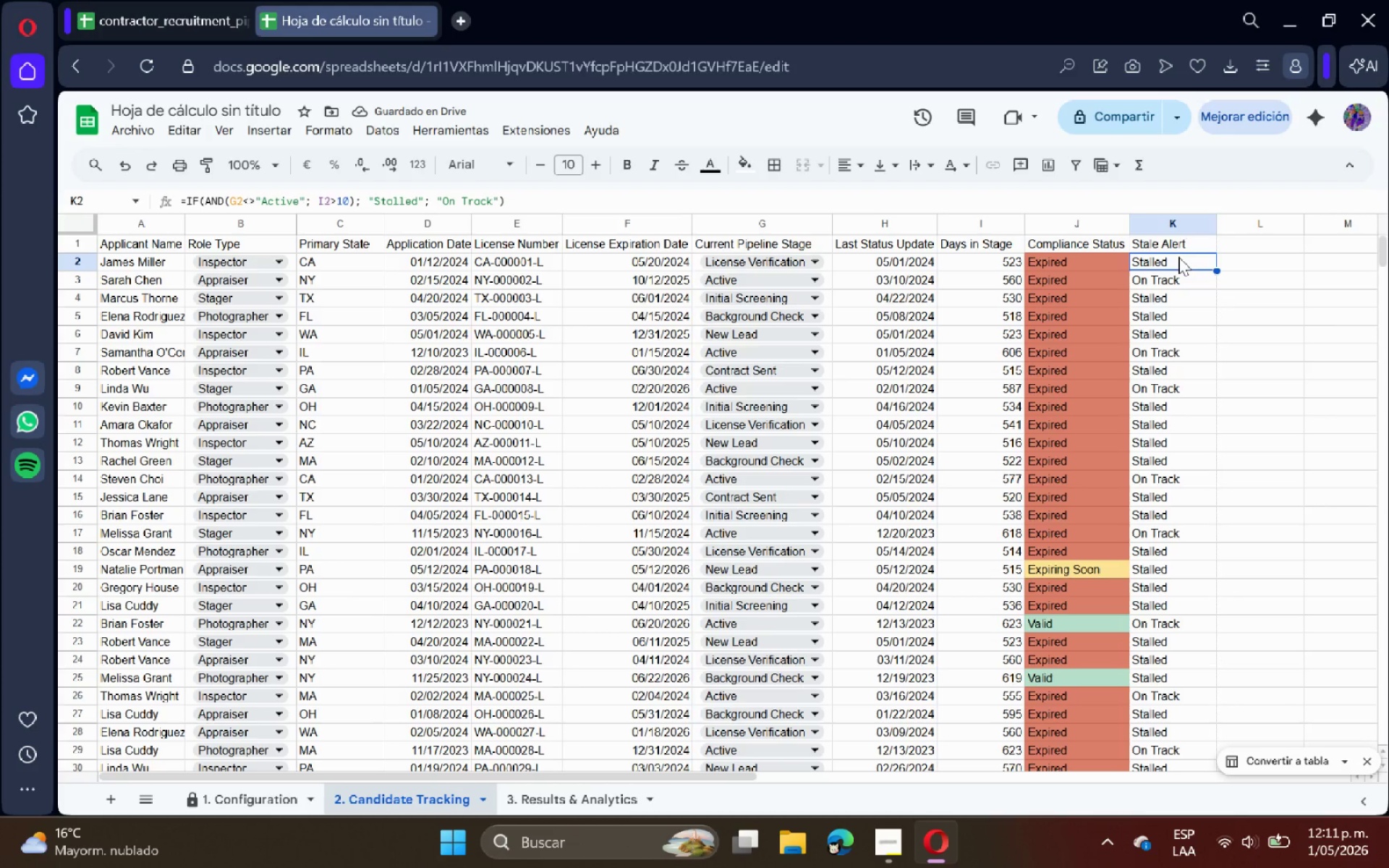 
wait(8.03)
 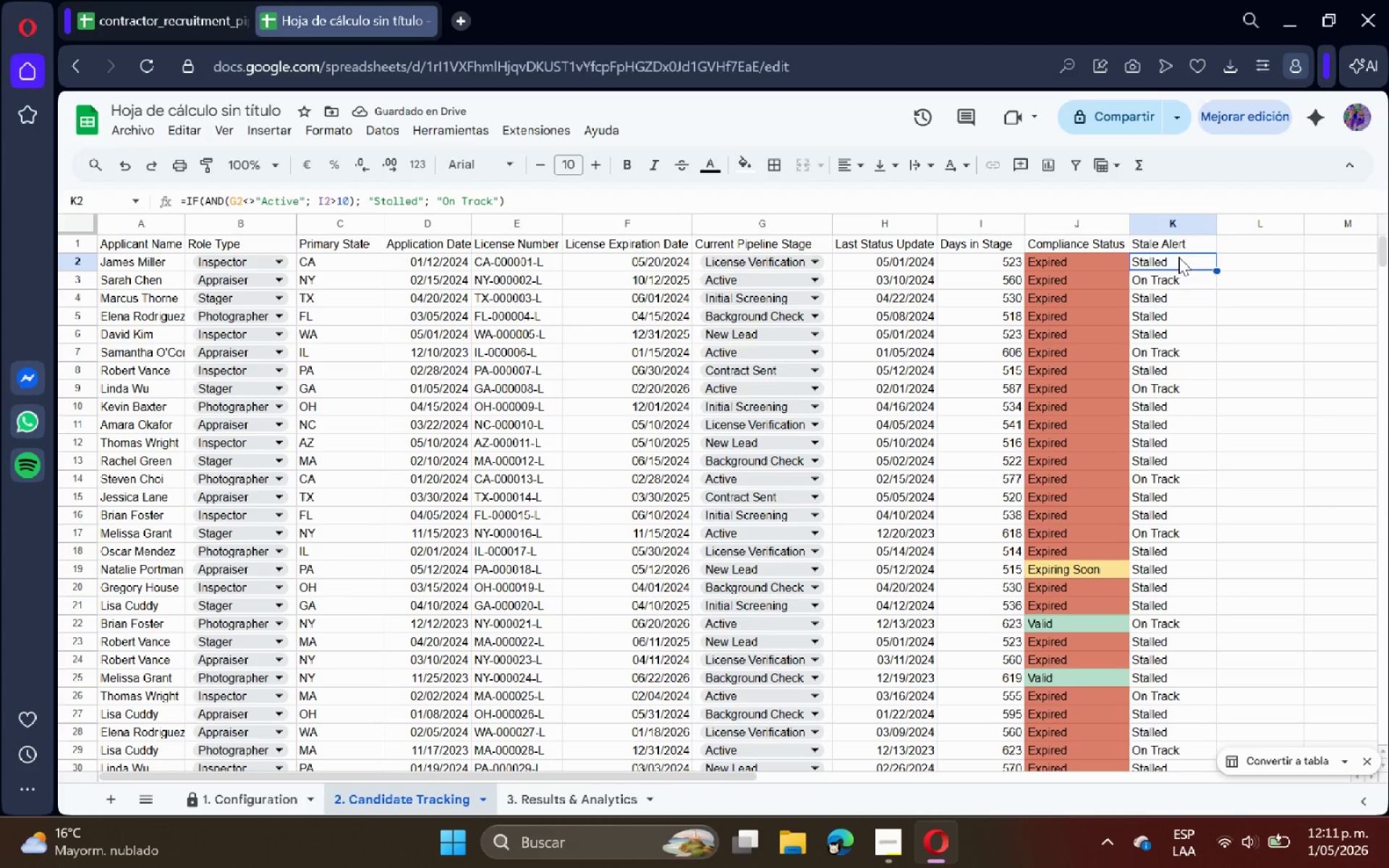 
left_click([576, 810])
 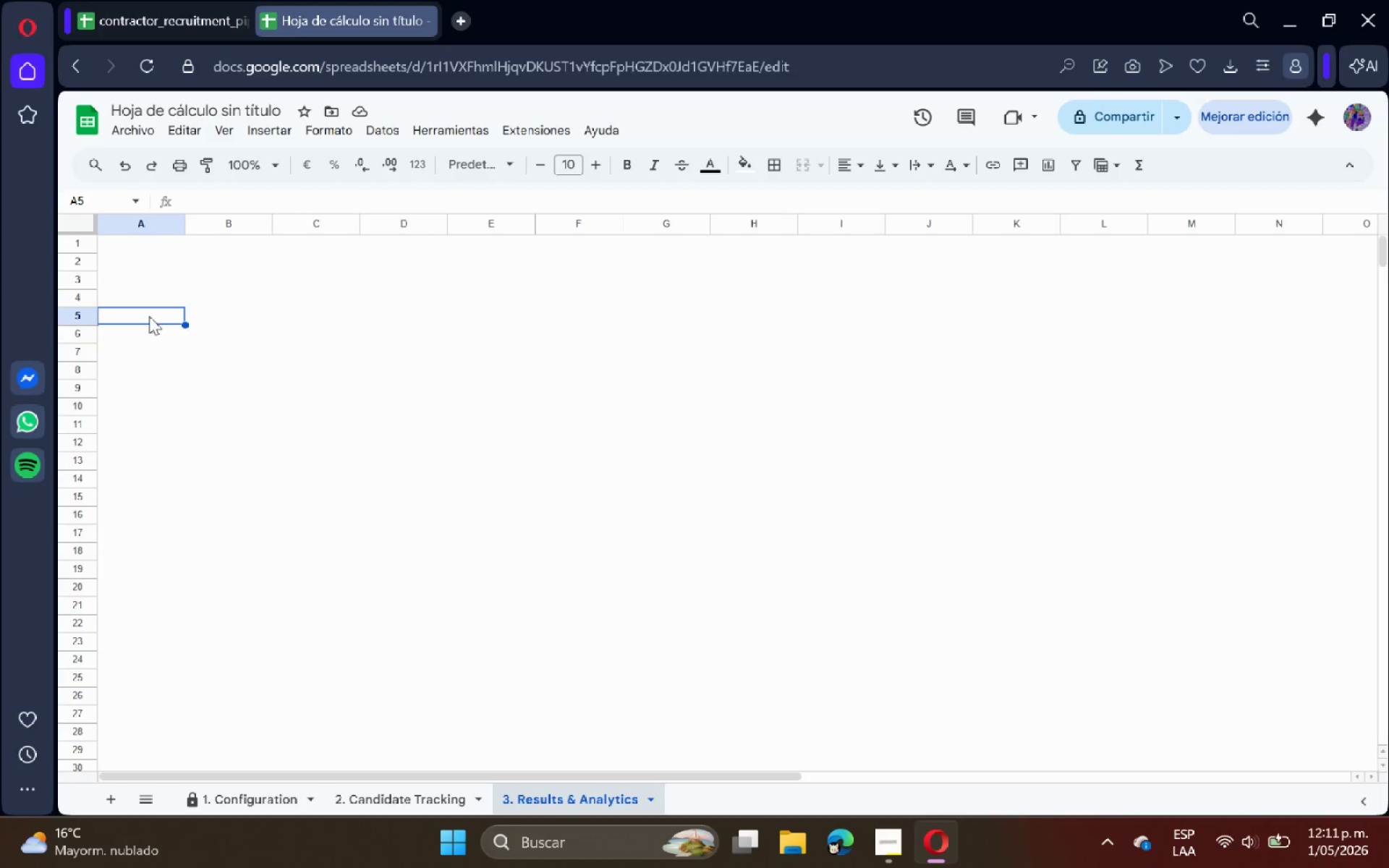 
double_click([146, 318])
 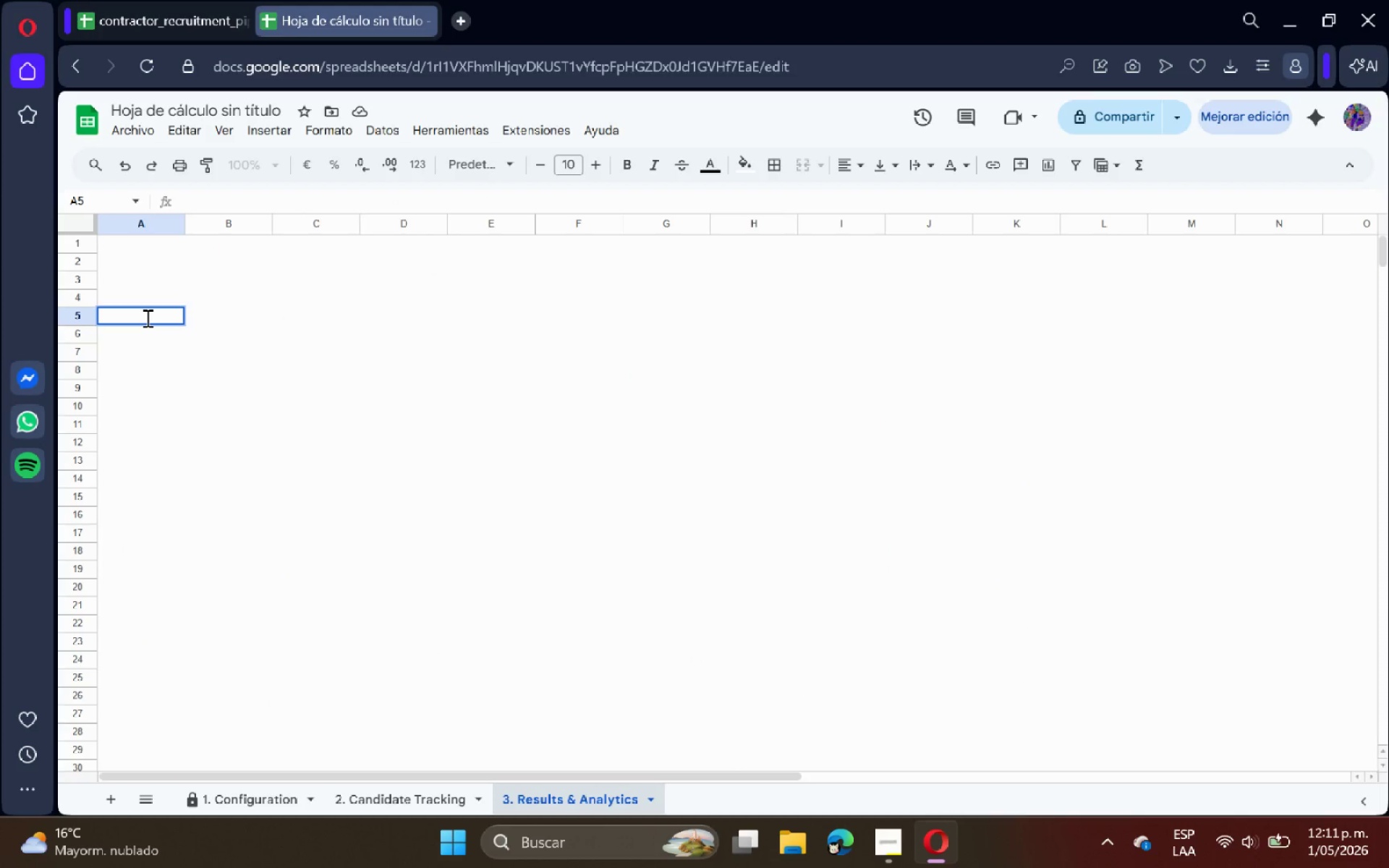 
type()QUERY*)
 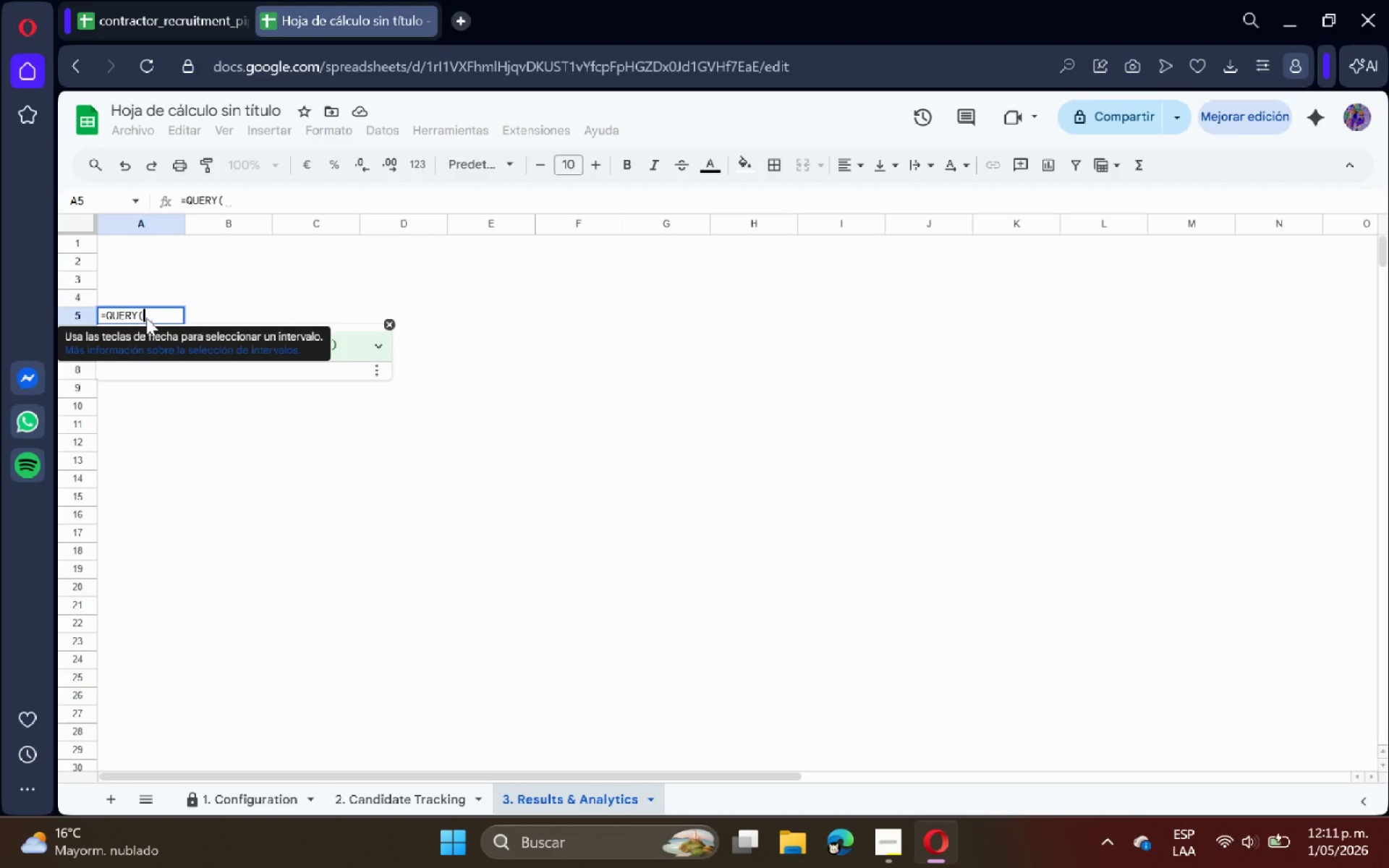 
left_click([420, 802])
 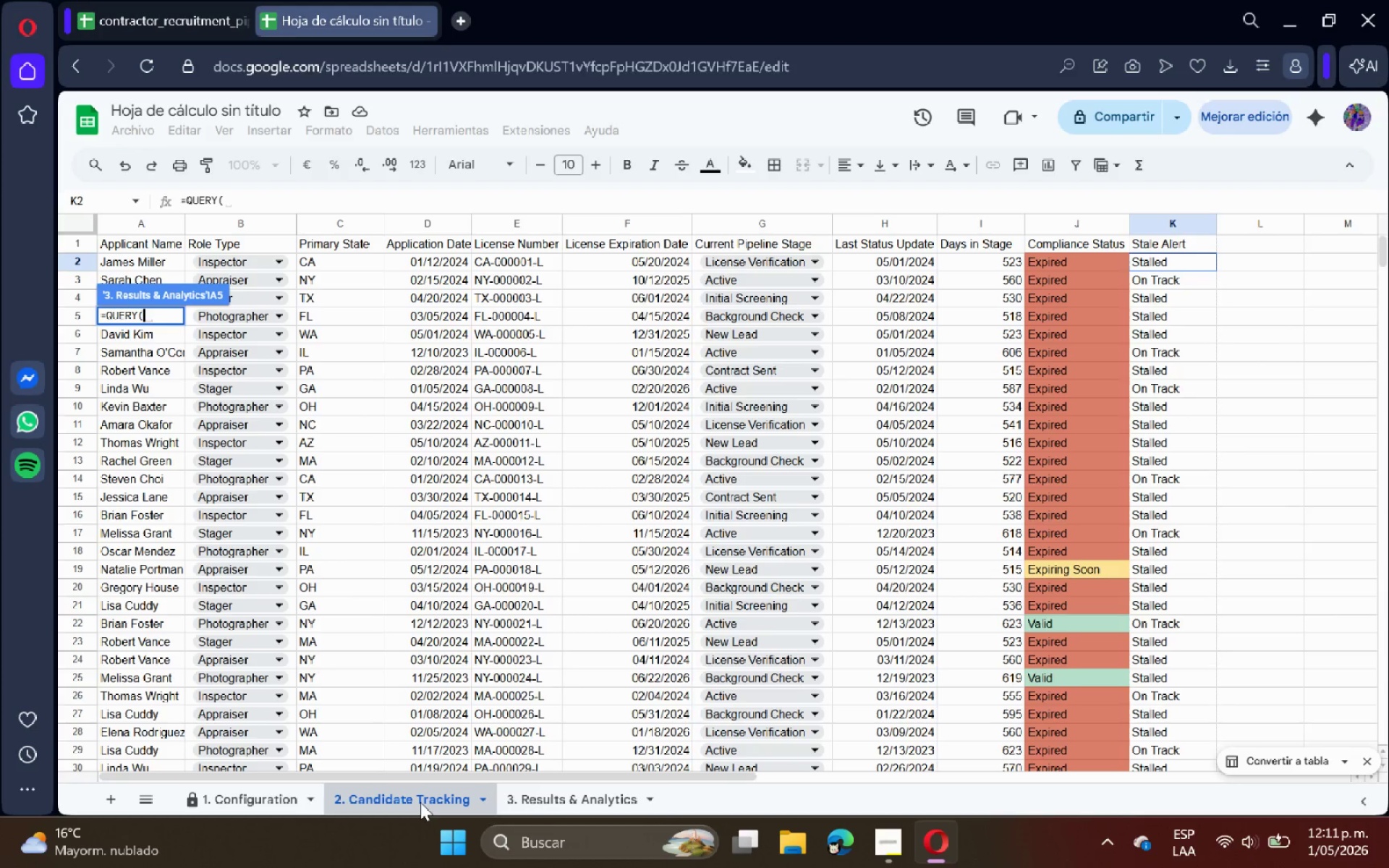 
scroll: coordinate [134, 234], scroll_direction: up, amount: 8.0
 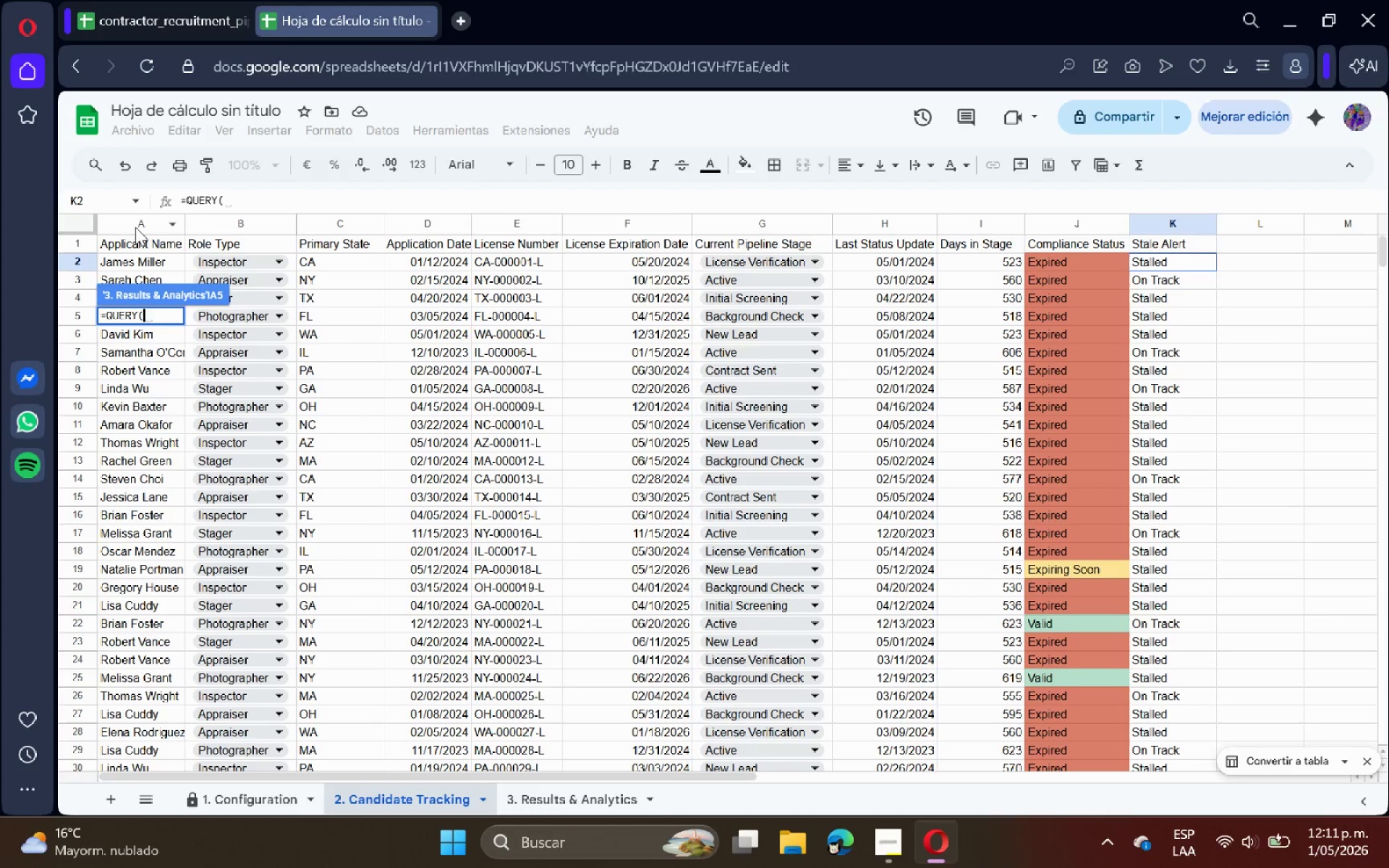 
left_click_drag(start_coordinate=[137, 224], to_coordinate=[1171, 224])
 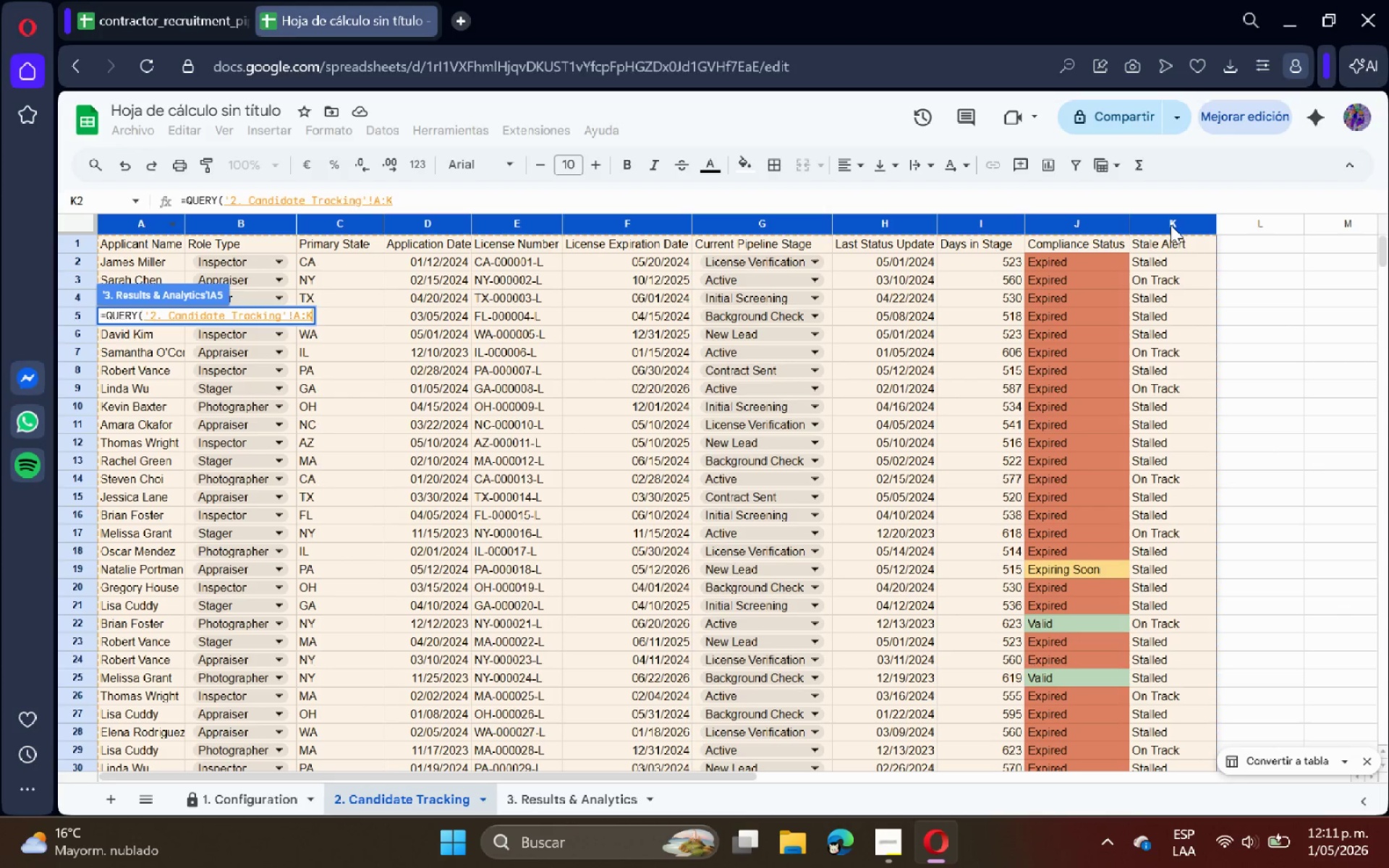 
type(< @SELECT C, COUNT*A( WHERE G ) [Active)
 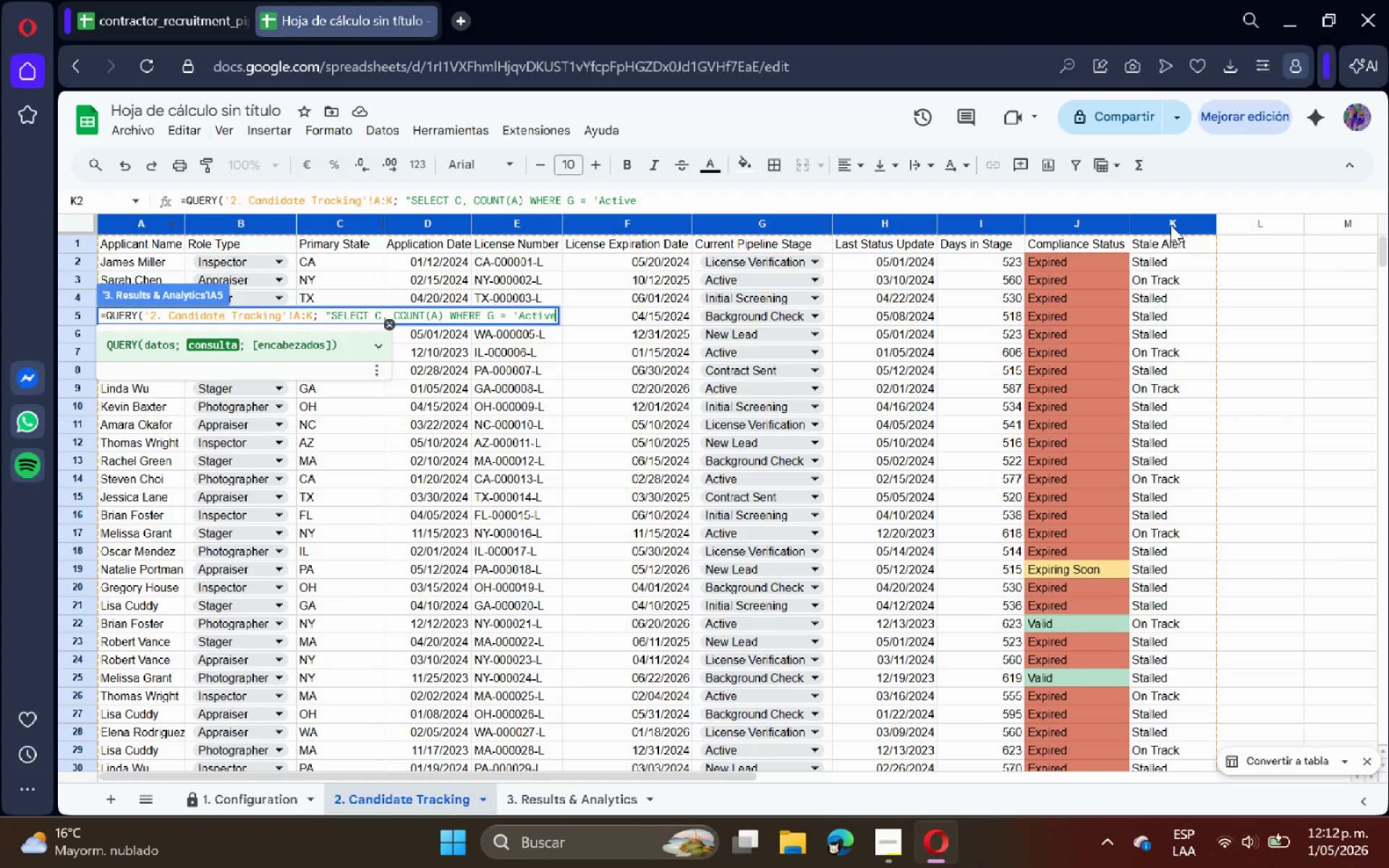 
type([ N)
key(Backspace)
type(AND C IS NOT NULL GROUP BY C PIVOT B@< 1()
 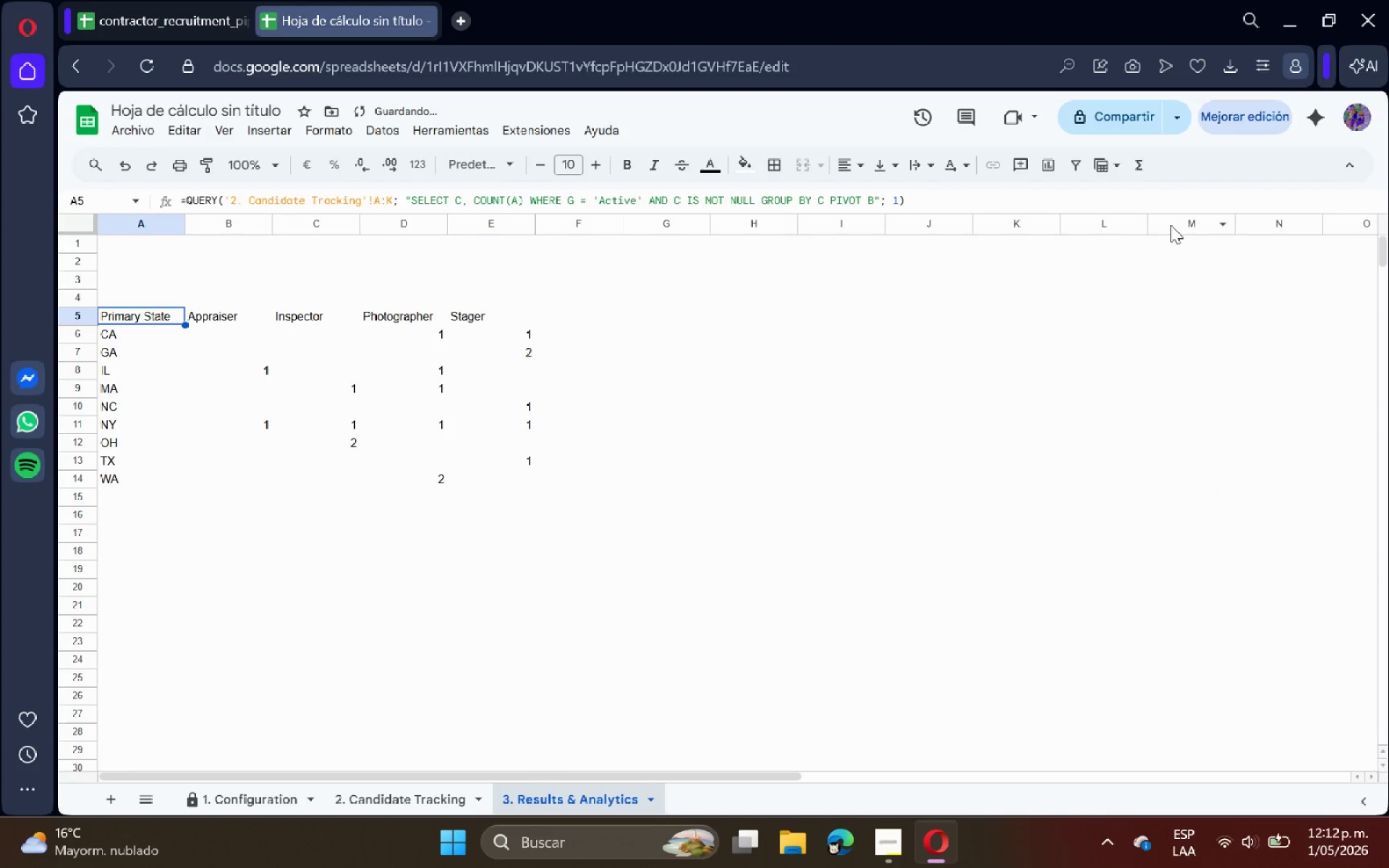 
 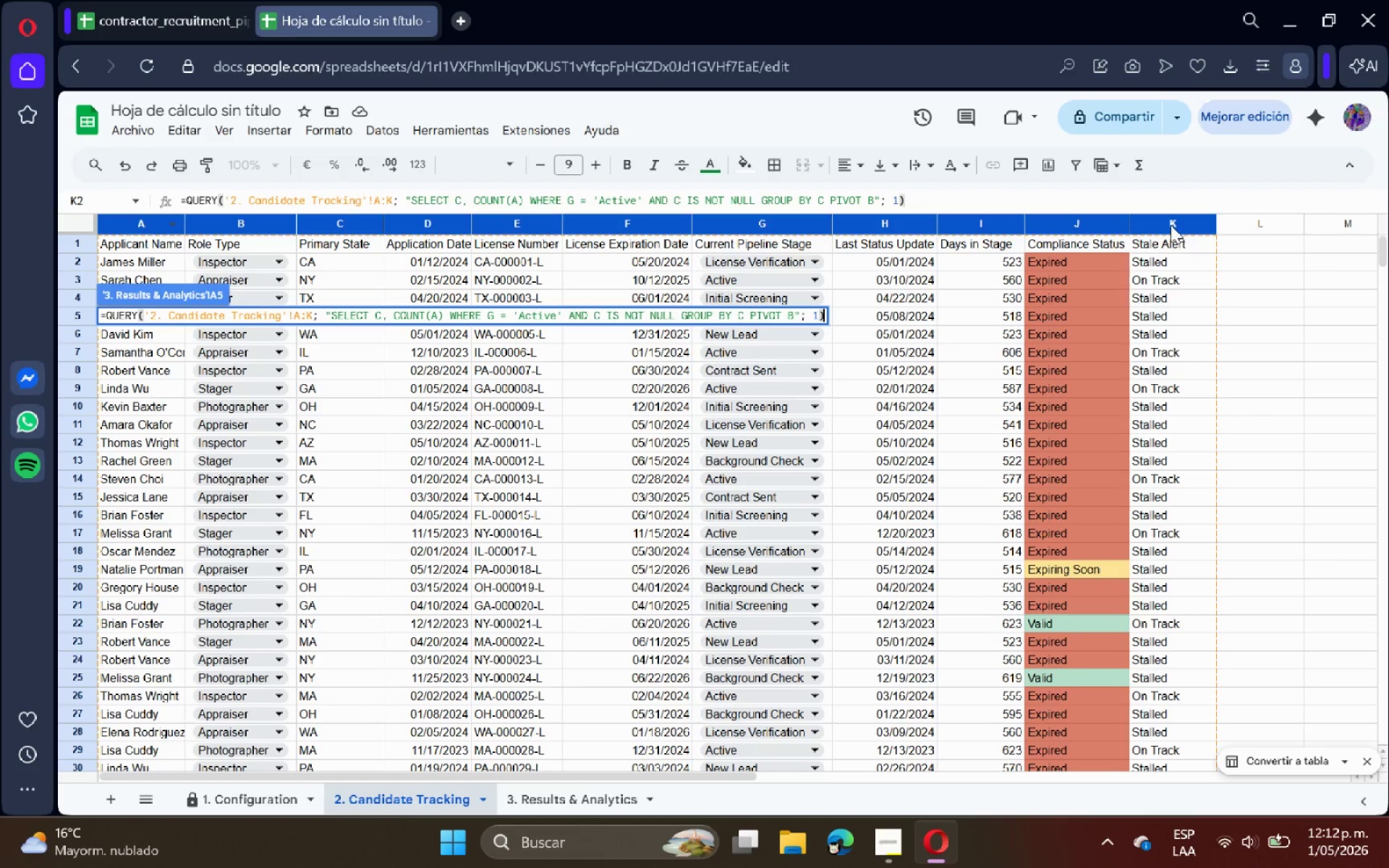 
key(Enter)